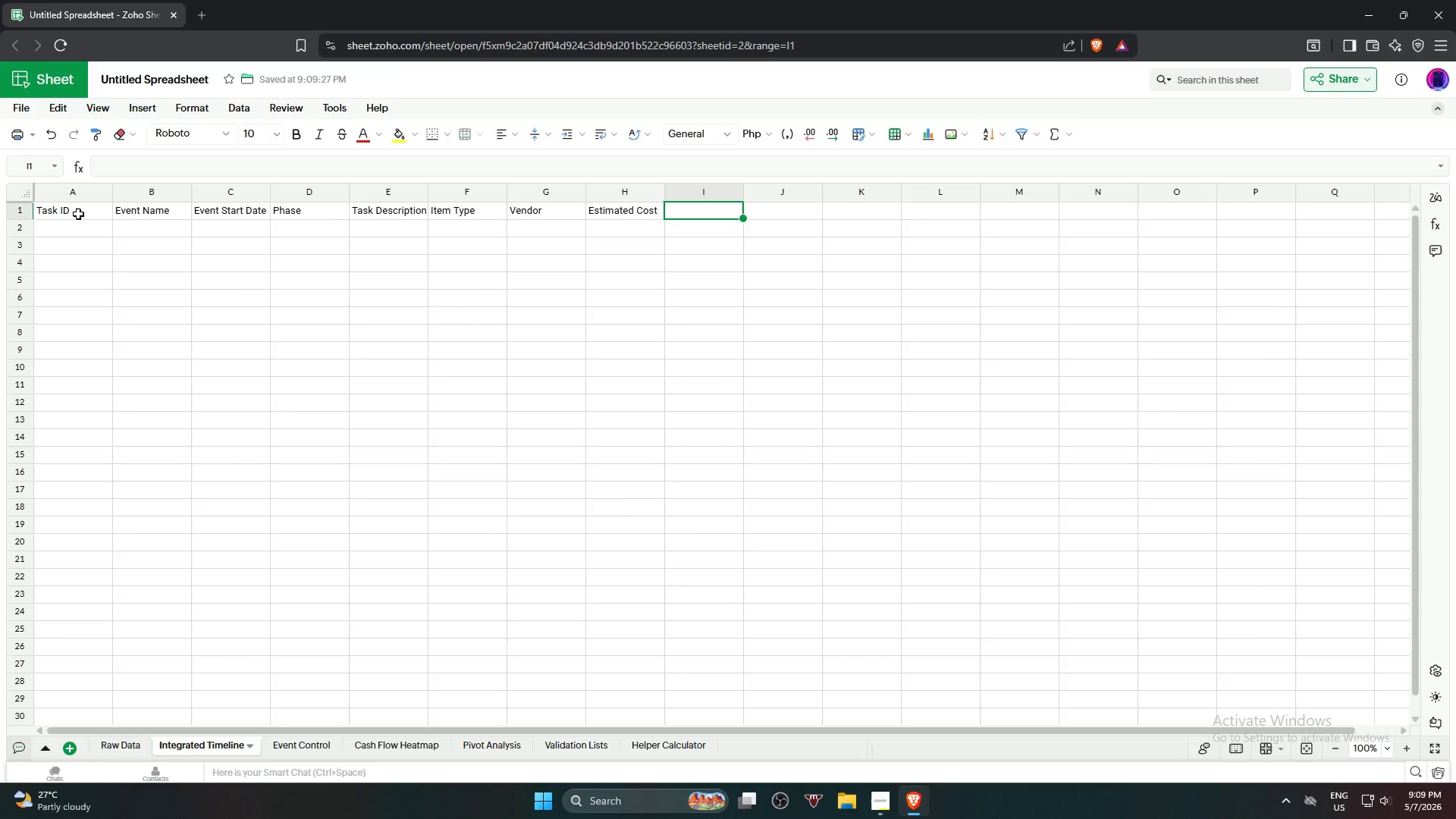 
type(Days Before Event)
key(Tab)
type(Dynamic Due date)
key(Tab)
type(Status)
key(Tab)
type(Recod)
key(Backspace)
type(rd Type)
key(Tab)
type(Deadline s)
key(Backspace)
type(Stati)
key(Backspace)
type(s )
key(Backspace)
key(Backspace)
type(us )
key(Tab)
type(Completion Flag)
key(Tab)
type(Payment Amount)
key(Tab)
type(Week ID)
key(Tab)
type(Risk Indicator)
 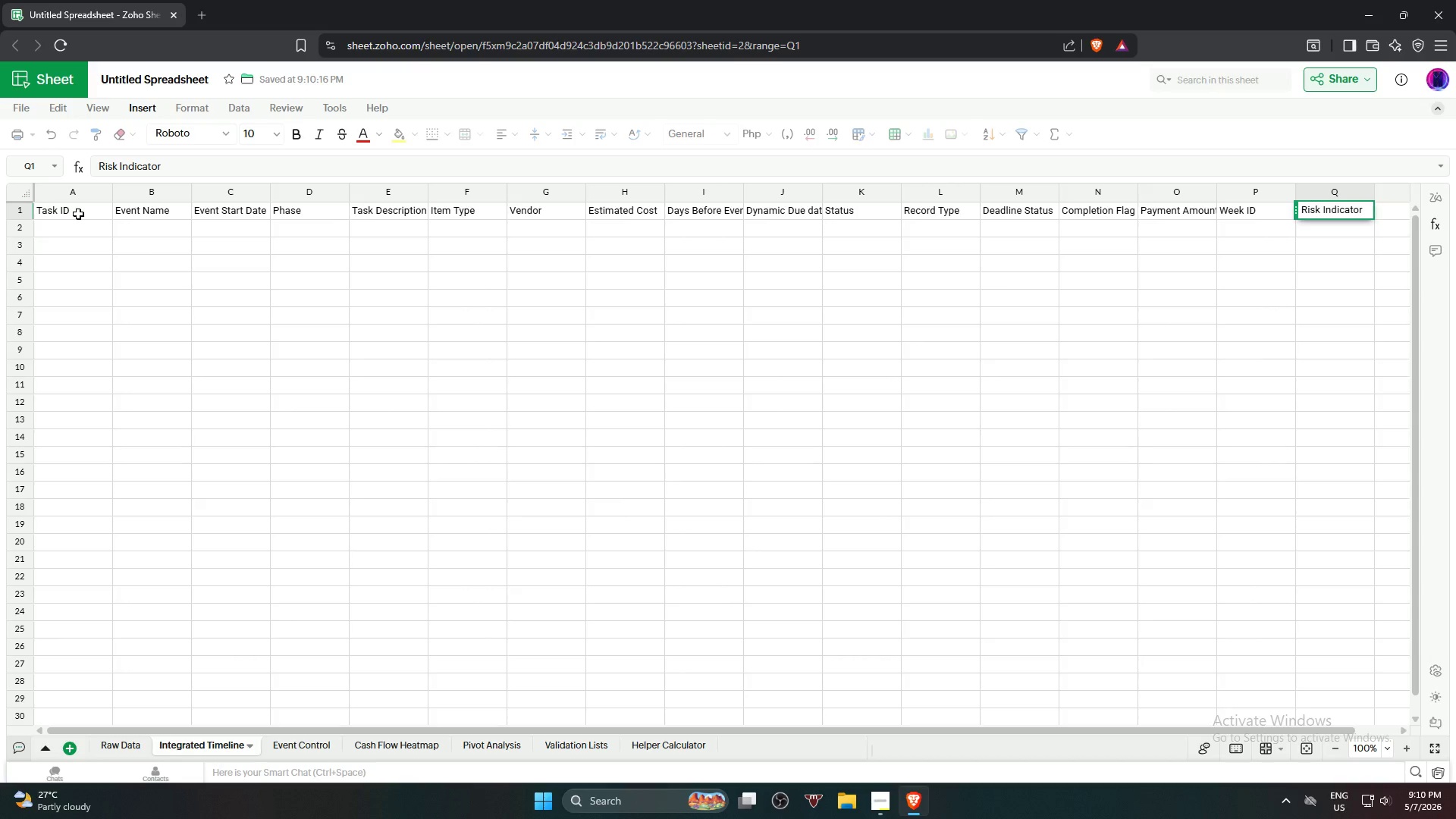 
key(Enter)
 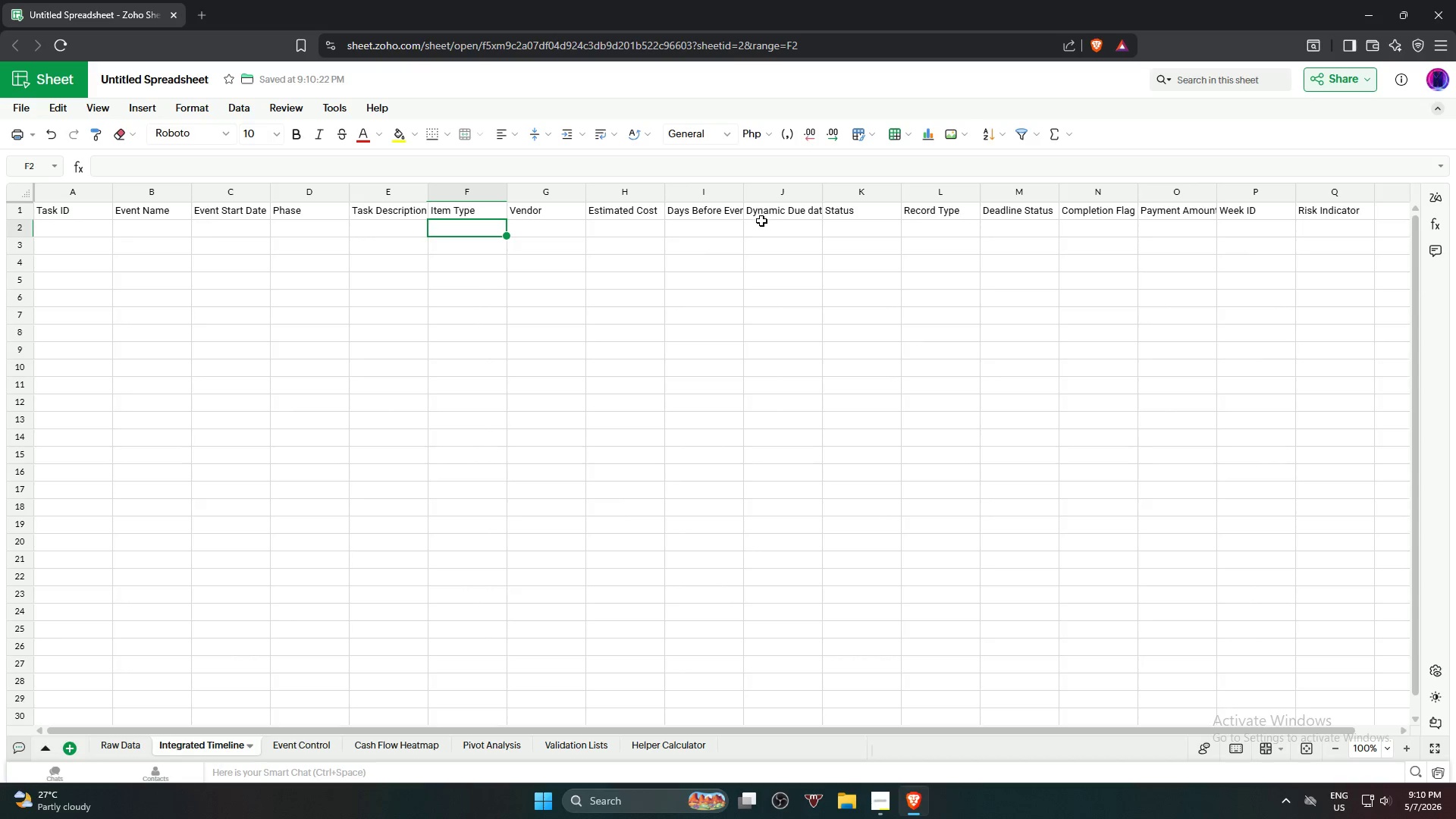 
double_click([744, 197])
 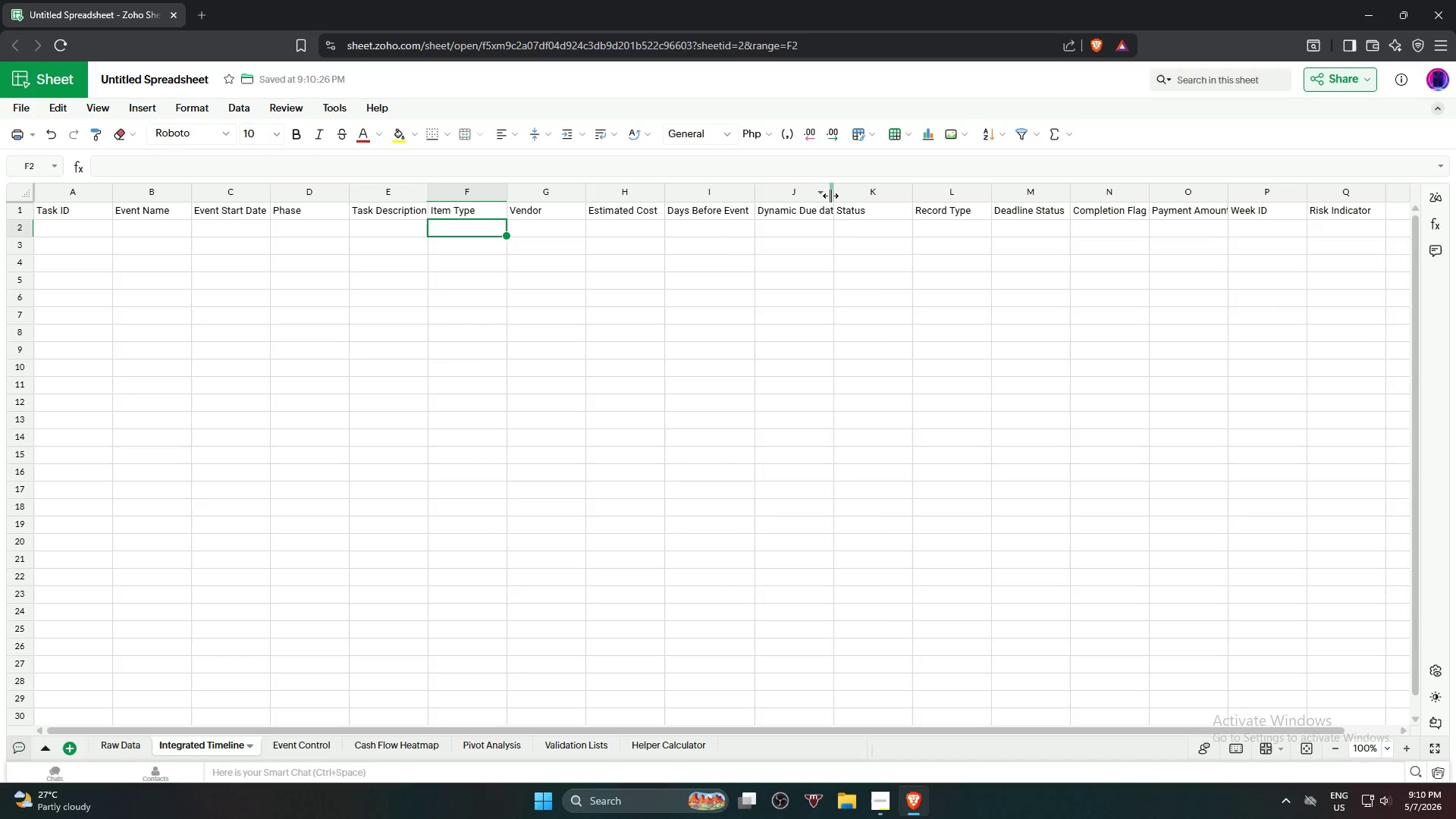 
double_click([830, 196])
 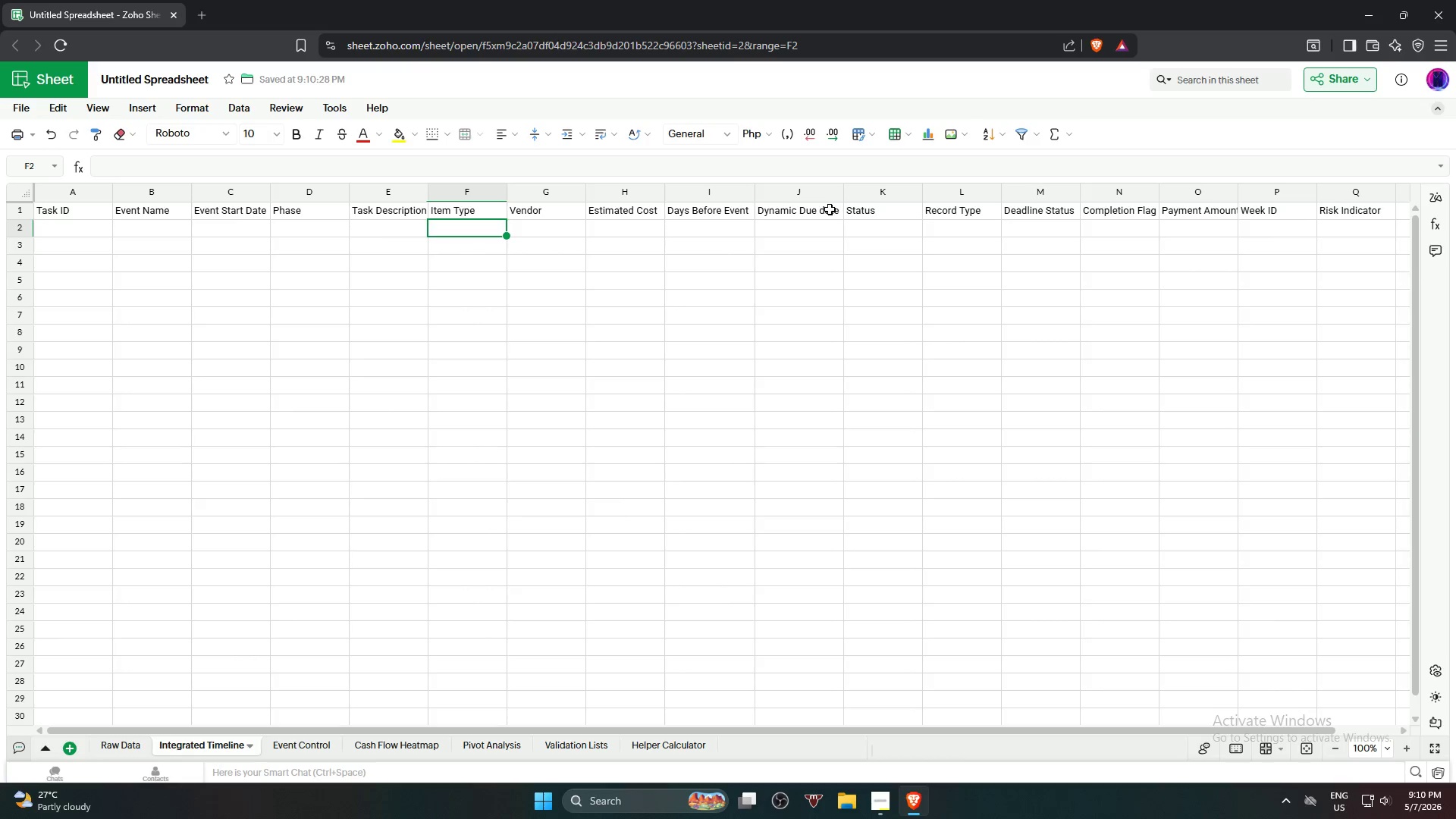 
left_click([824, 208])
 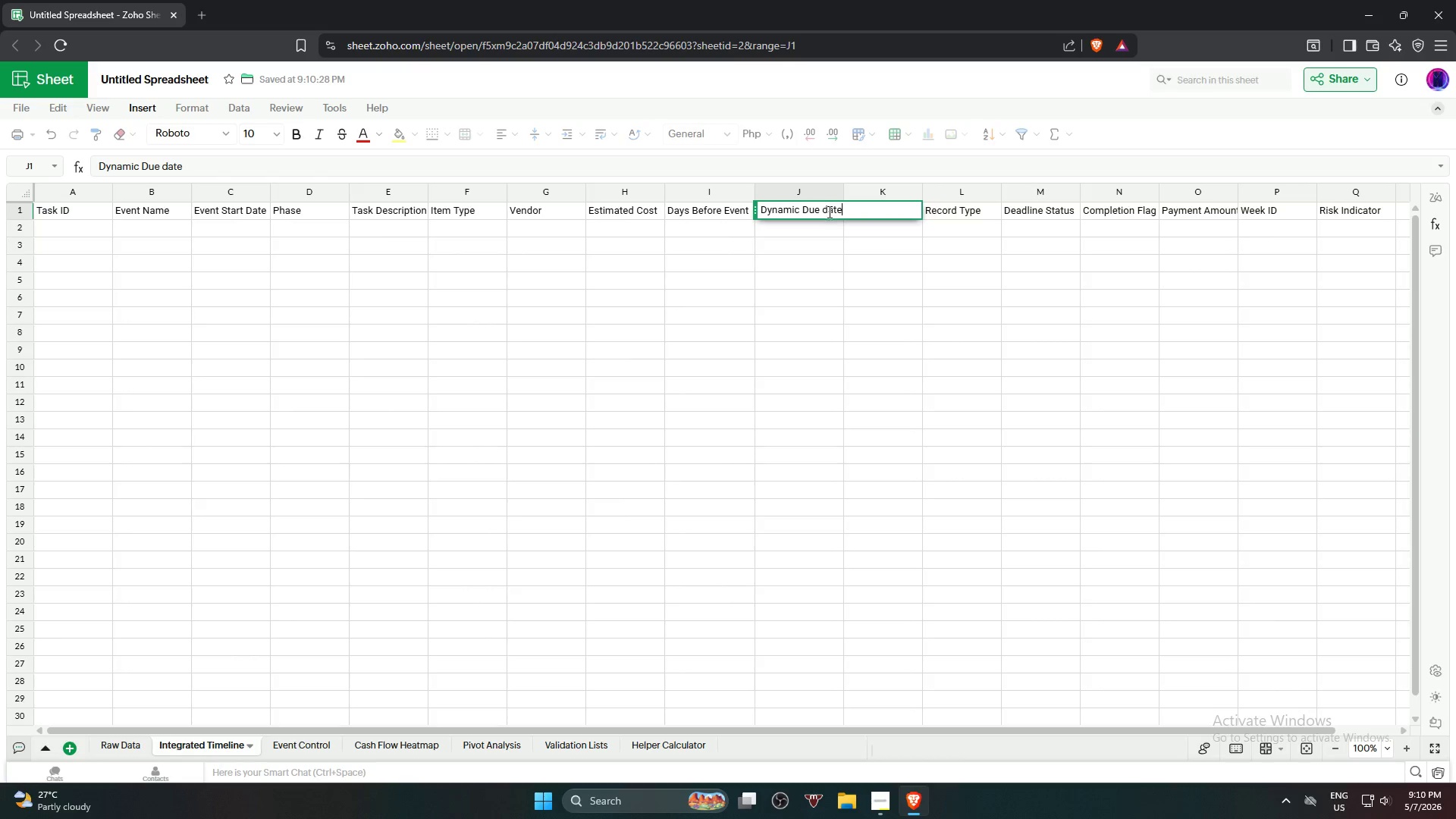 
left_click([827, 208])
 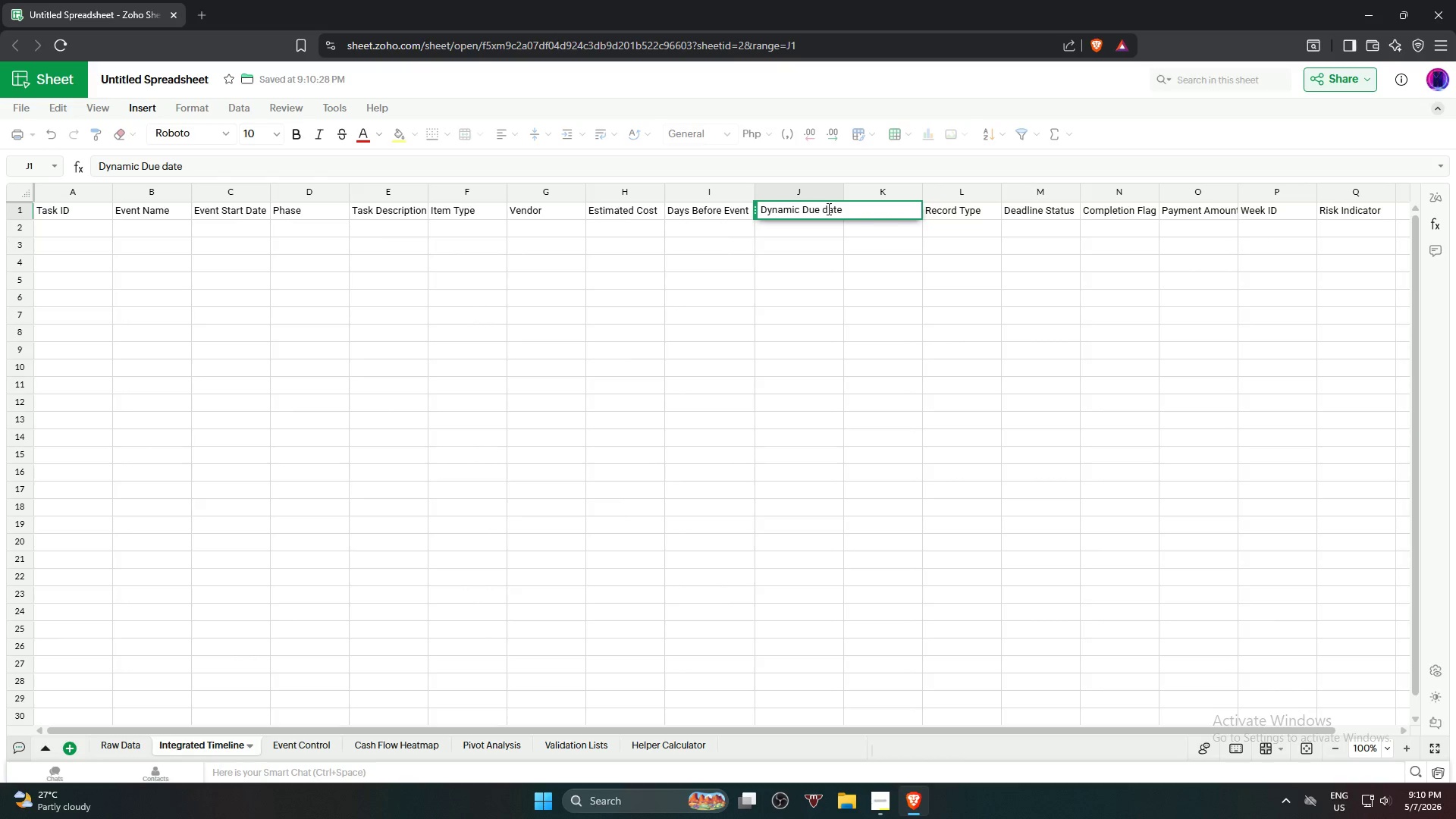 
key(Backspace)
 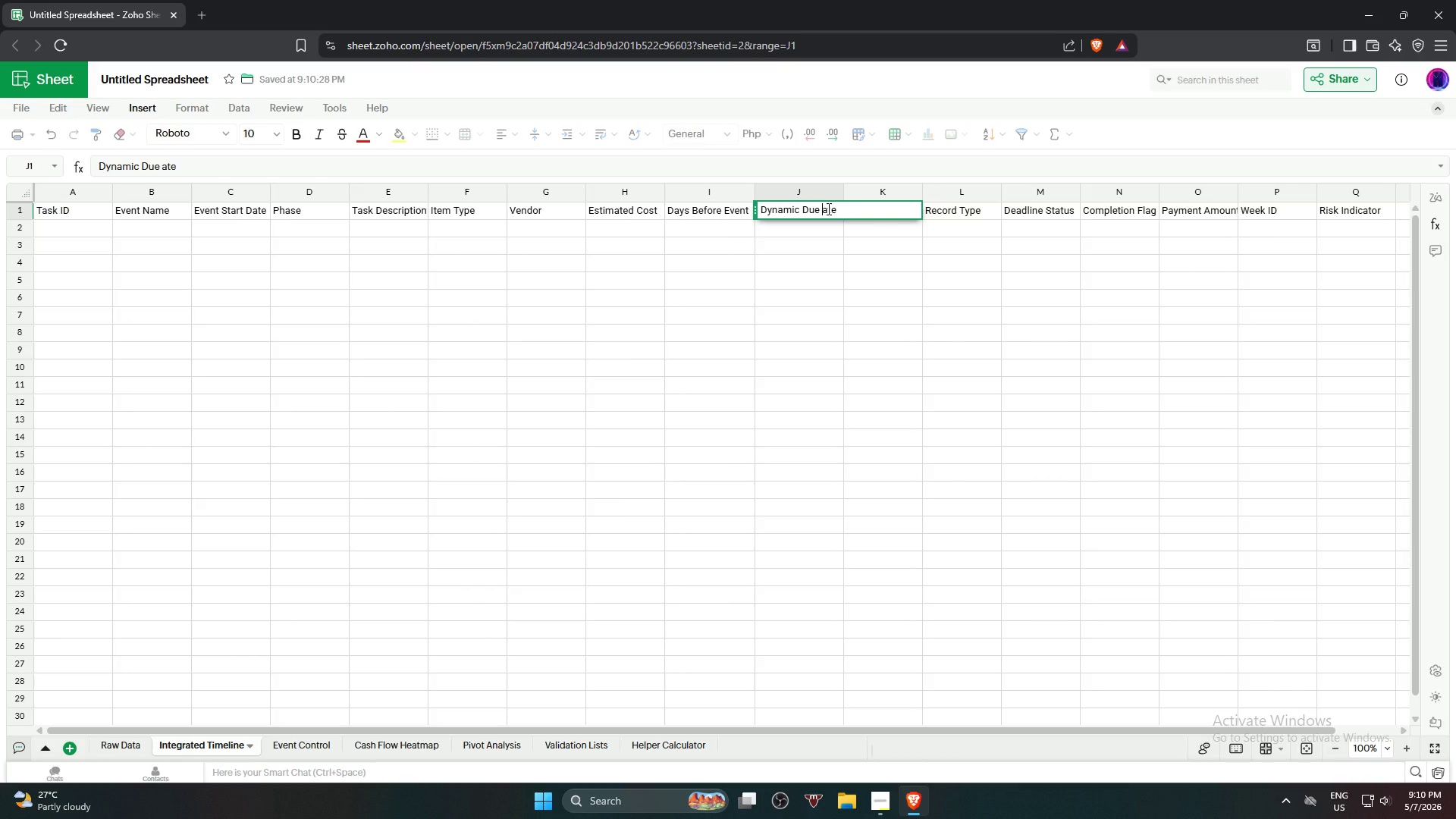 
key(Shift+ShiftLeft)
 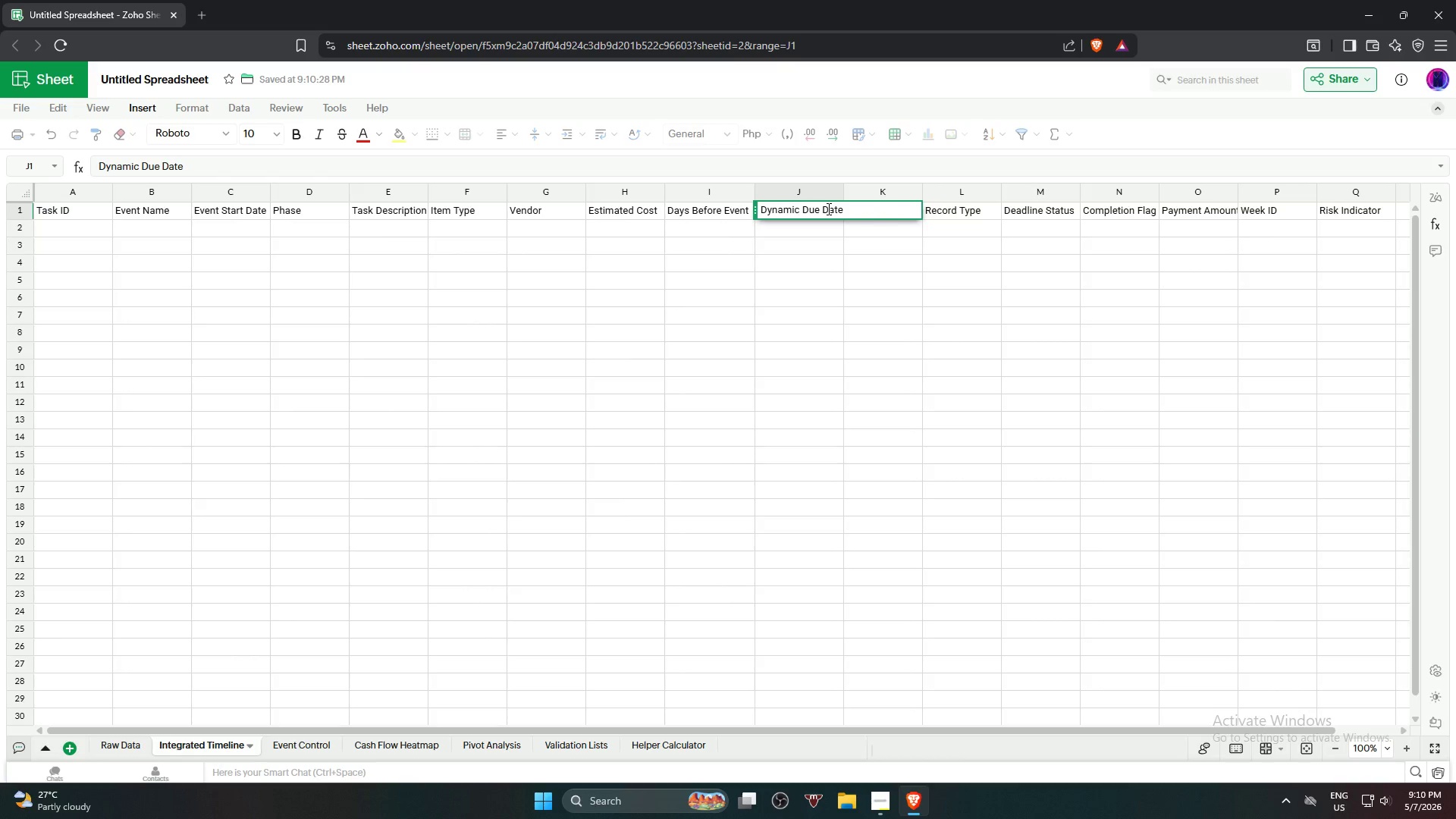 
key(Shift+D)
 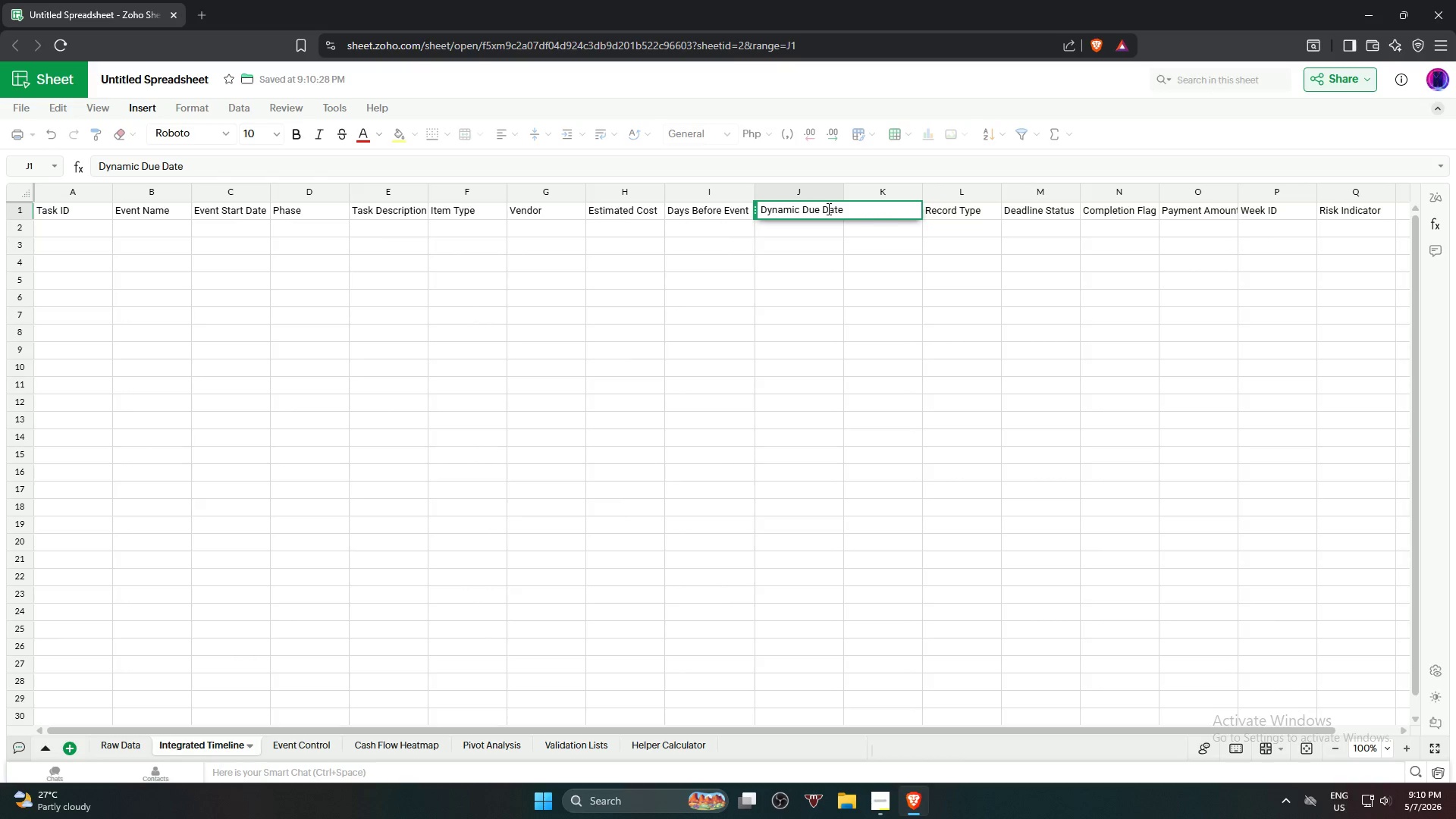 
key(Enter)
 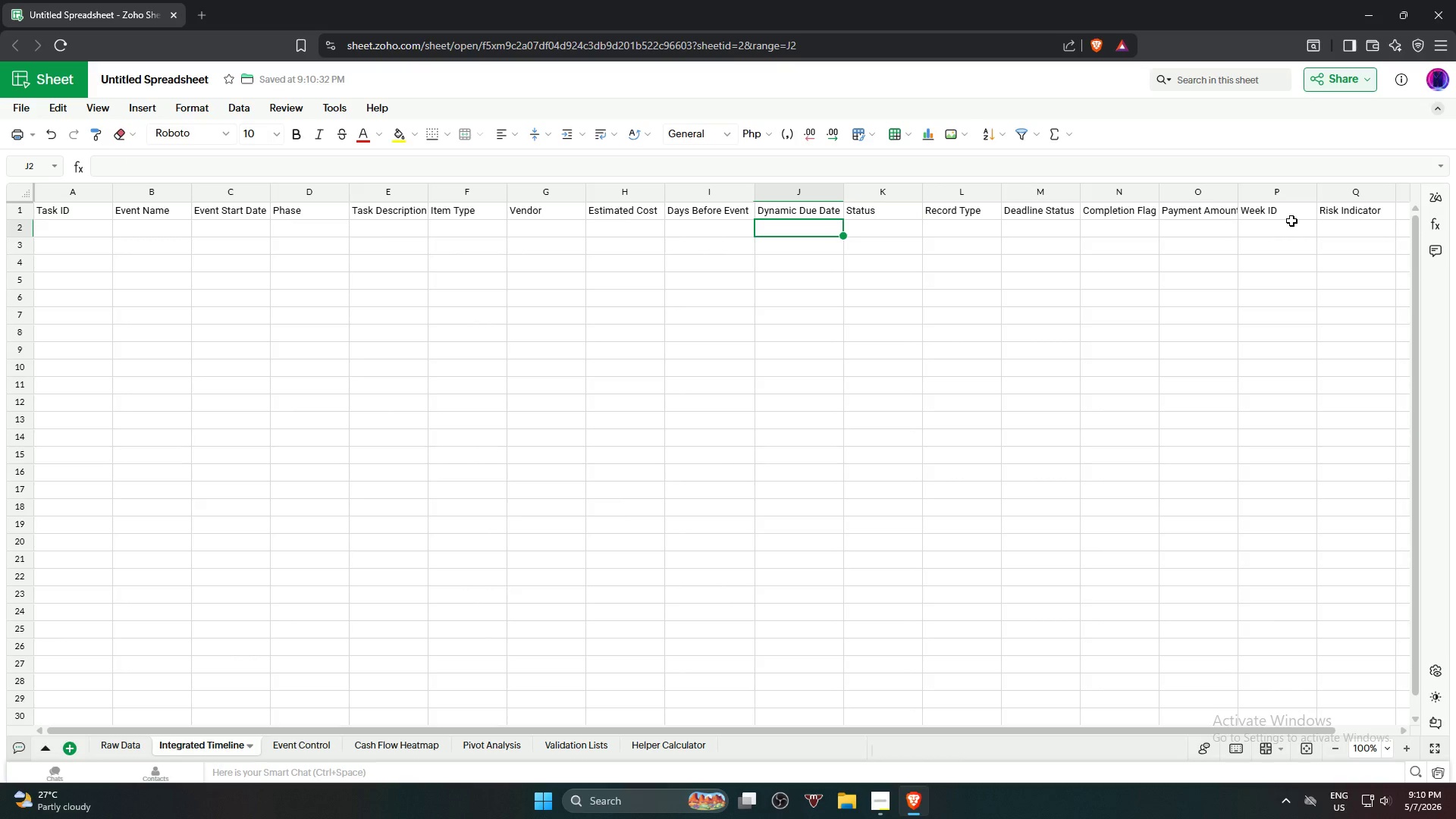 
wait(6.3)
 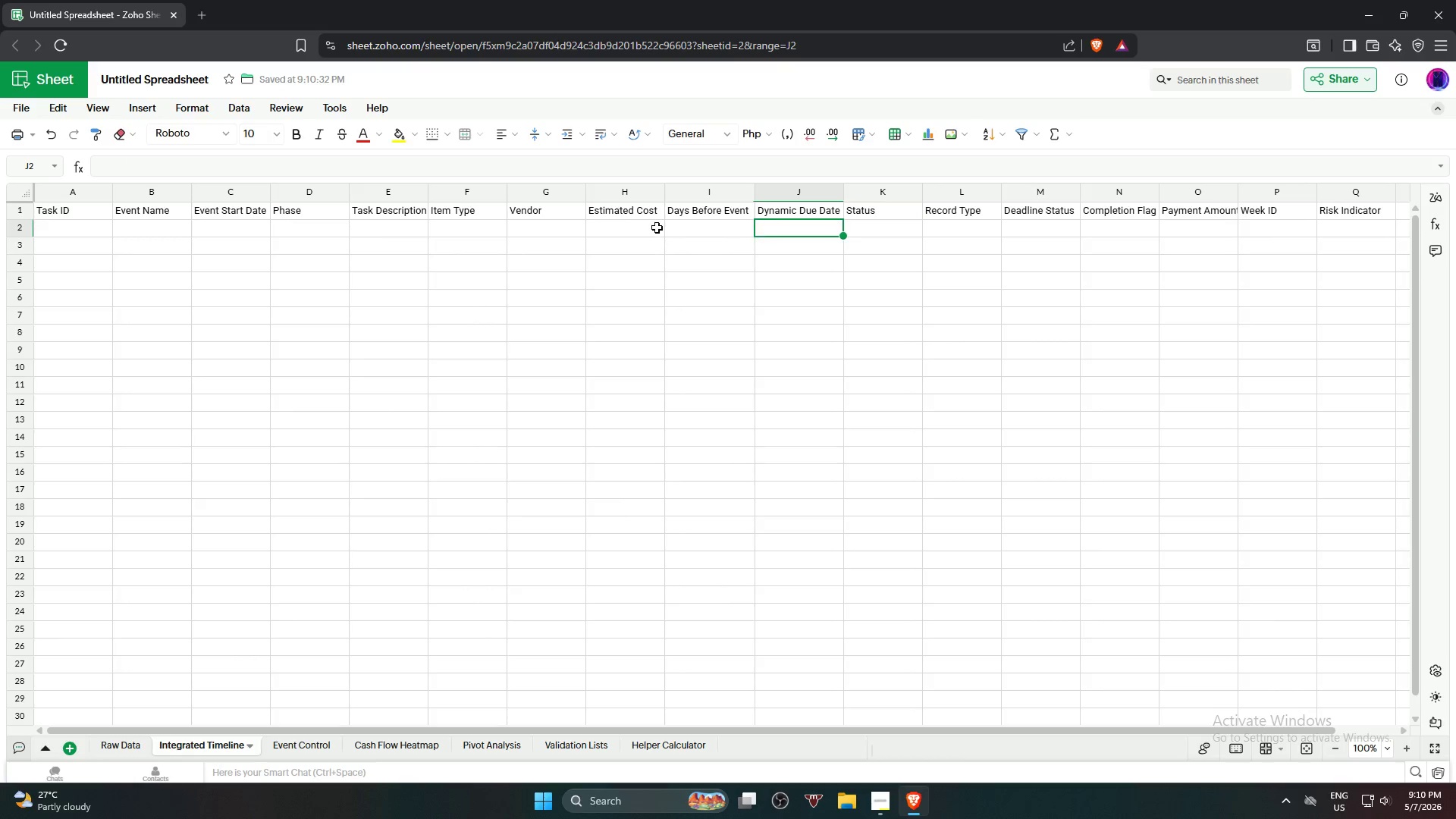 
double_click([1237, 195])
 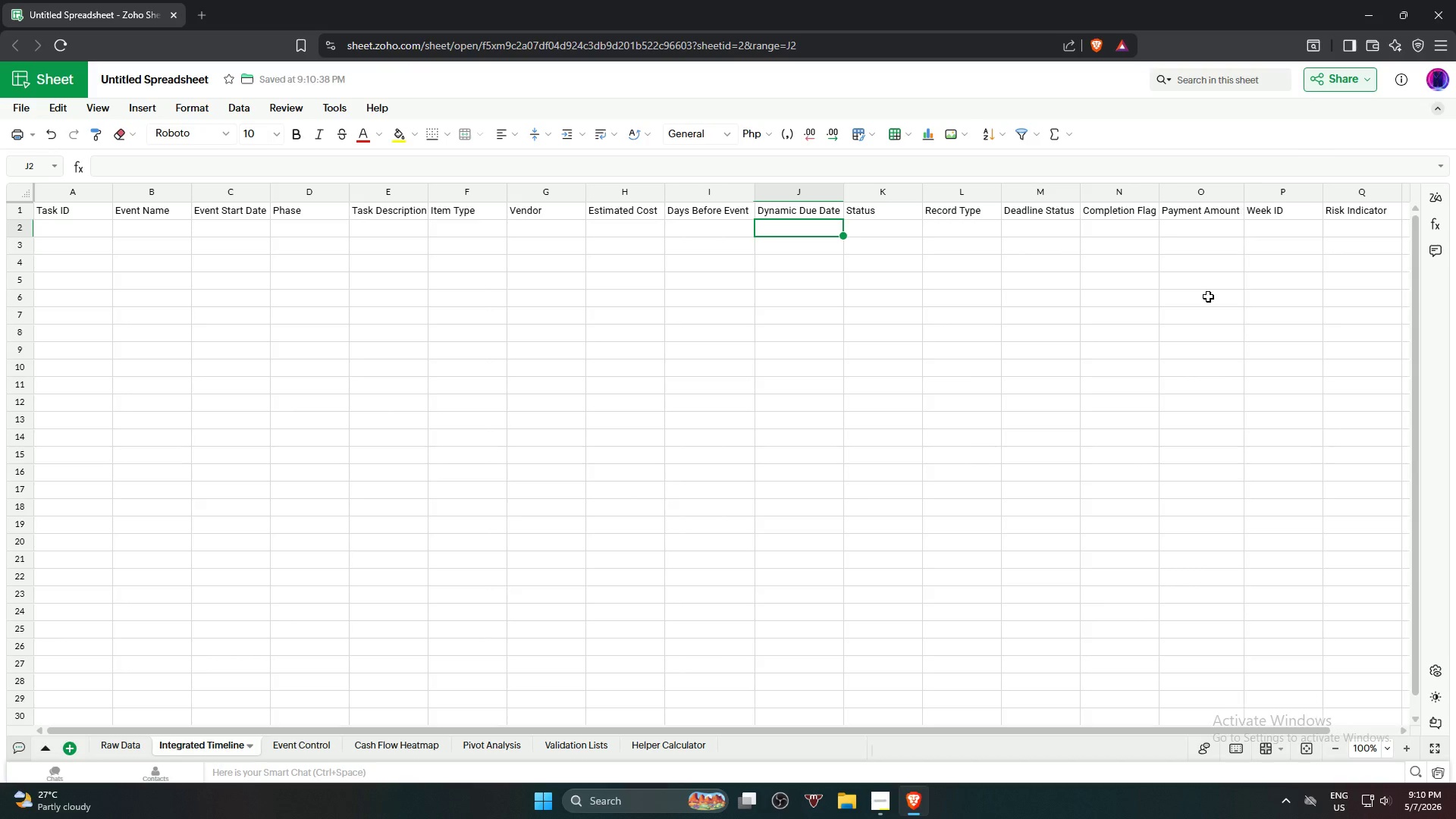 
left_click([1205, 300])
 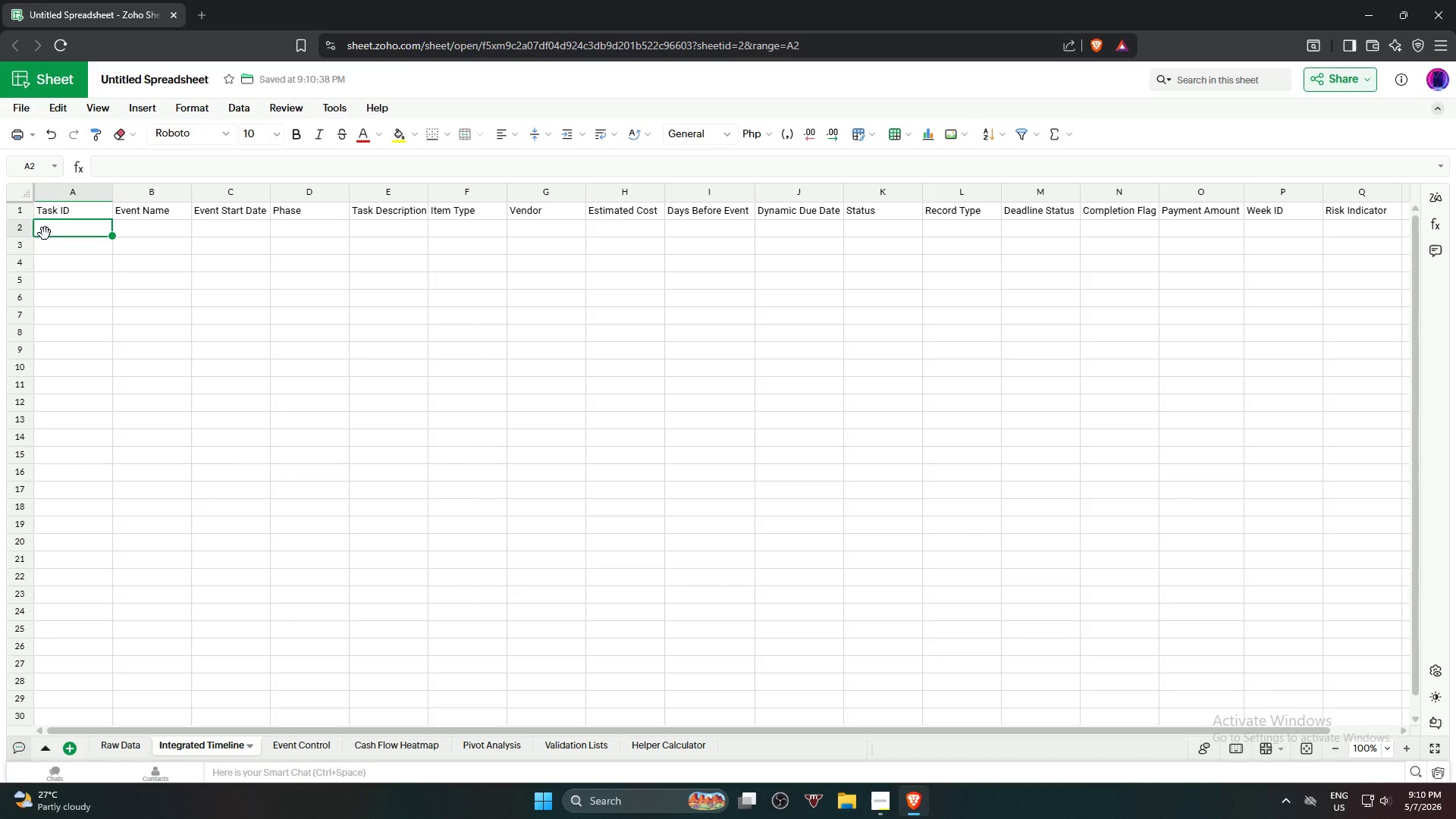 
key(Equal)
 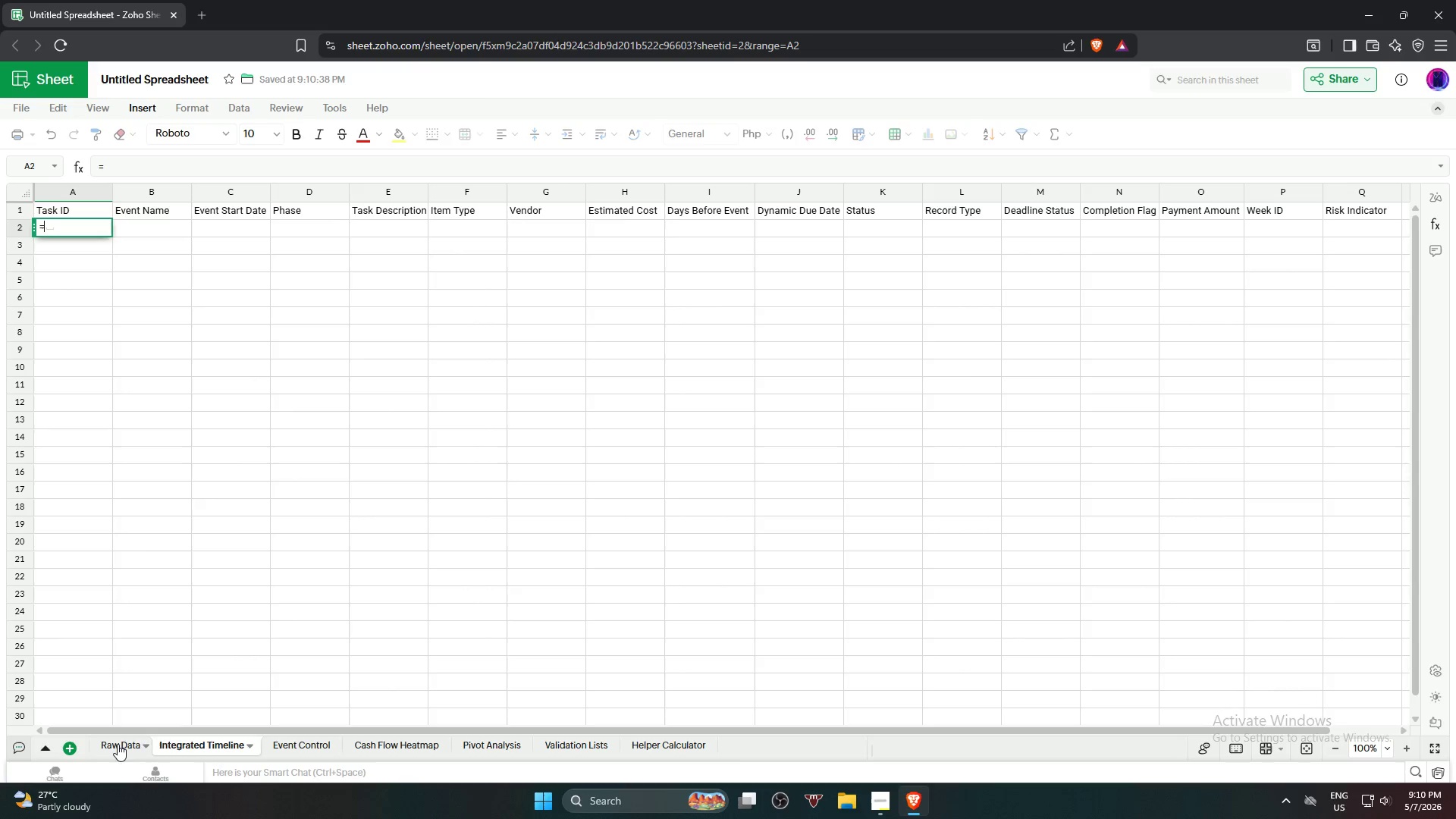 
left_click([105, 743])
 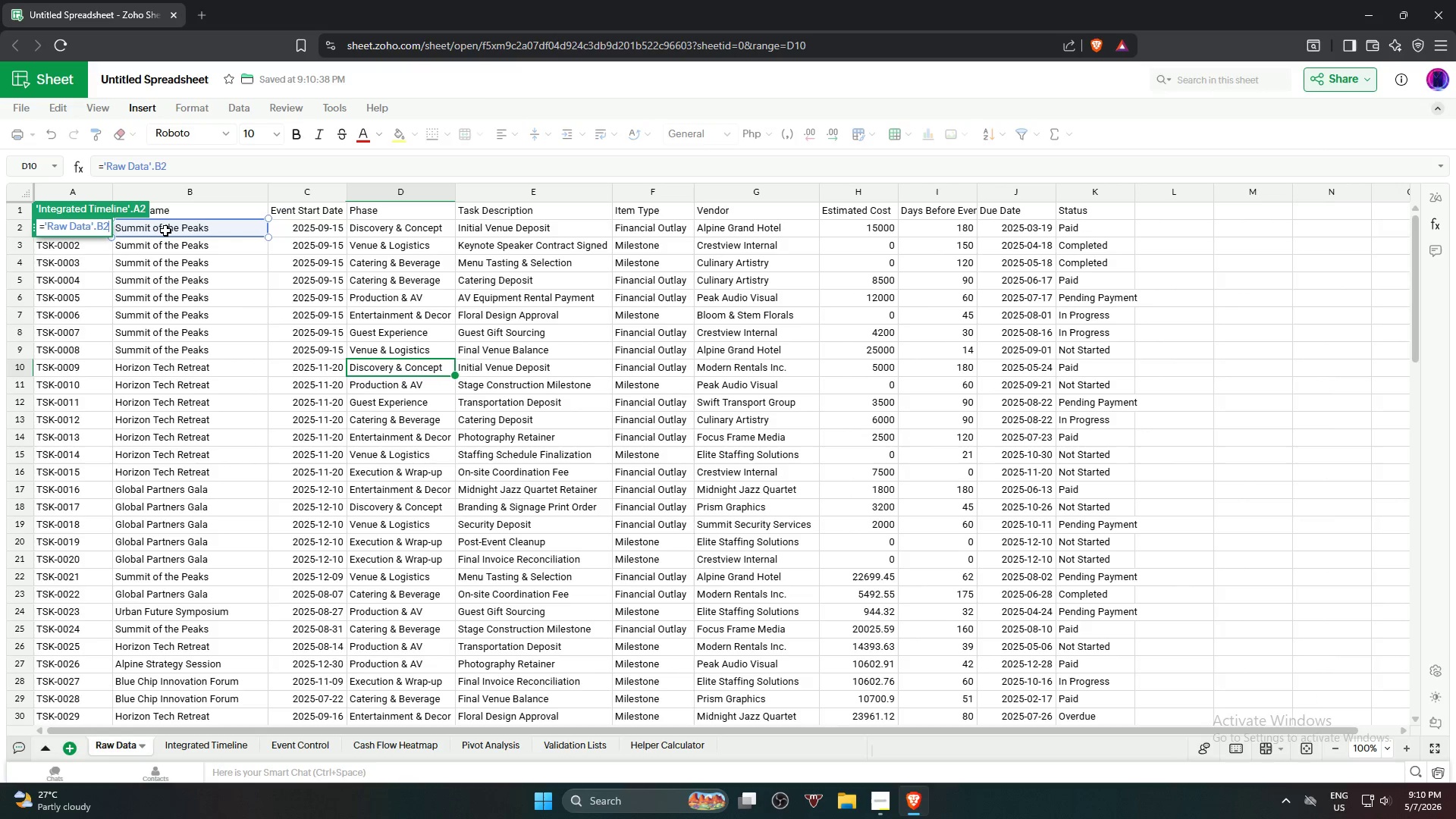 
key(ArrowLeft)
 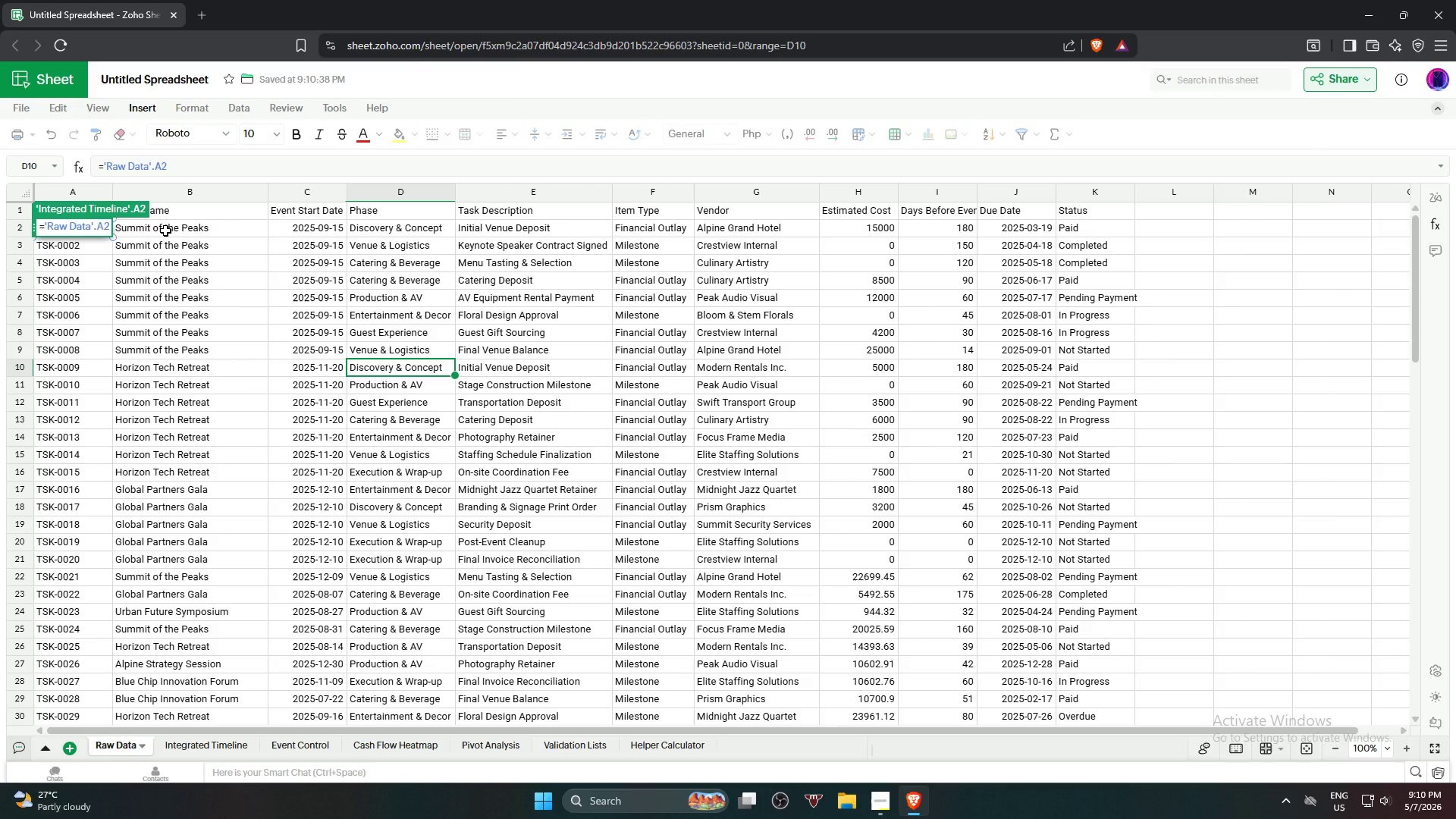 
key(Enter)
 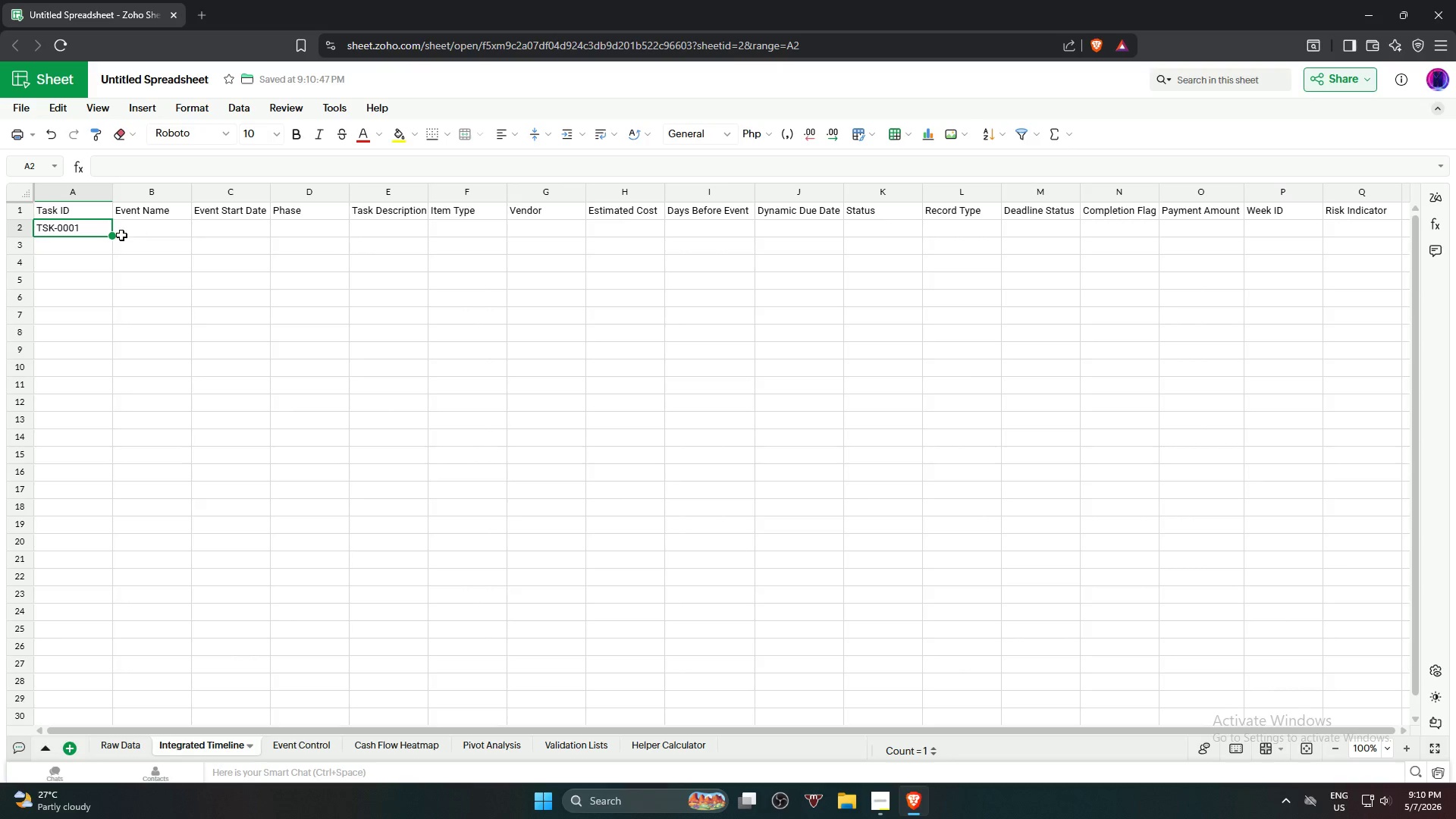 
left_click_drag(start_coordinate=[113, 234], to_coordinate=[95, 689])
 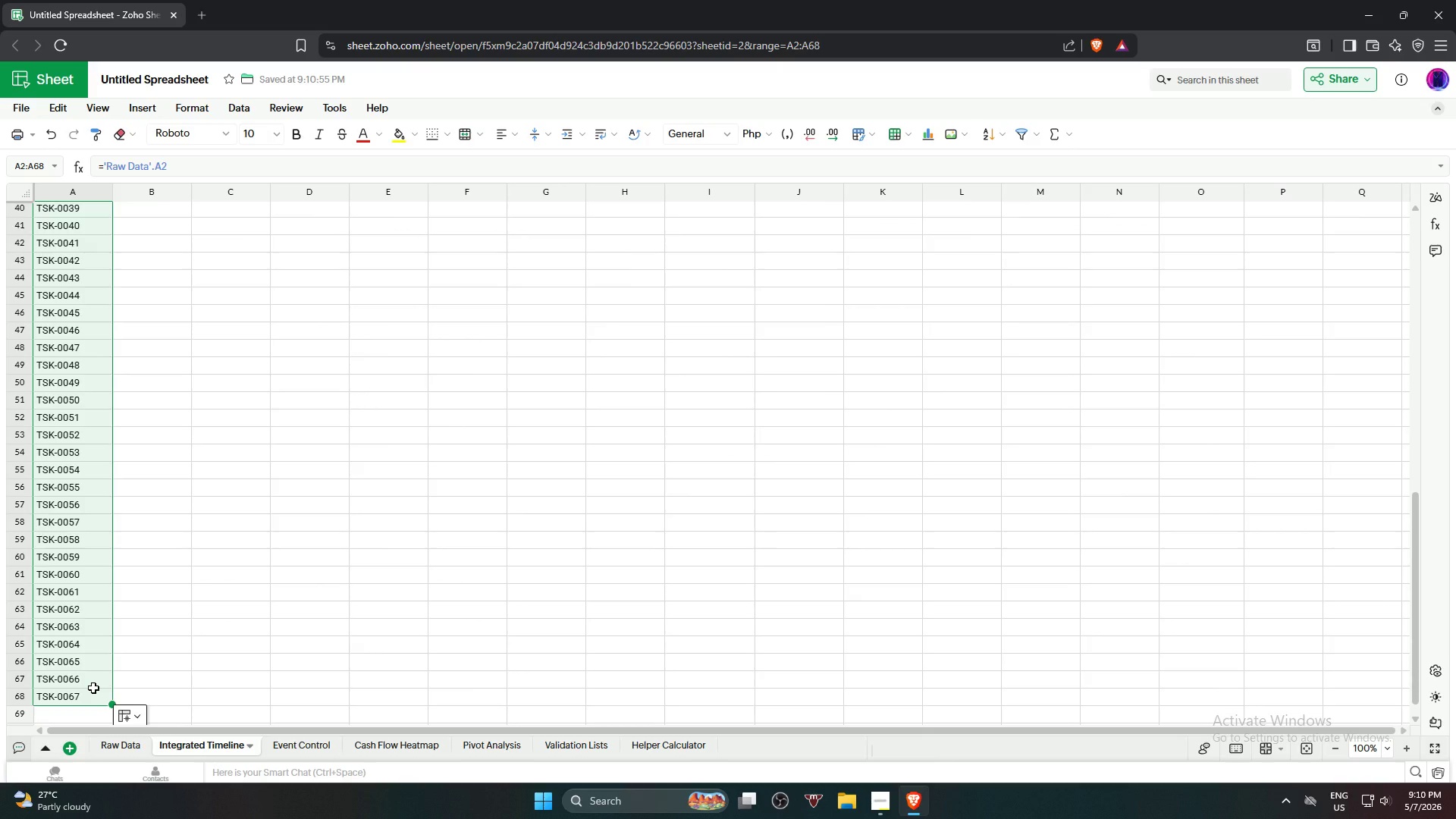 
scroll: coordinate [139, 642], scroll_direction: down, amount: 12.0
 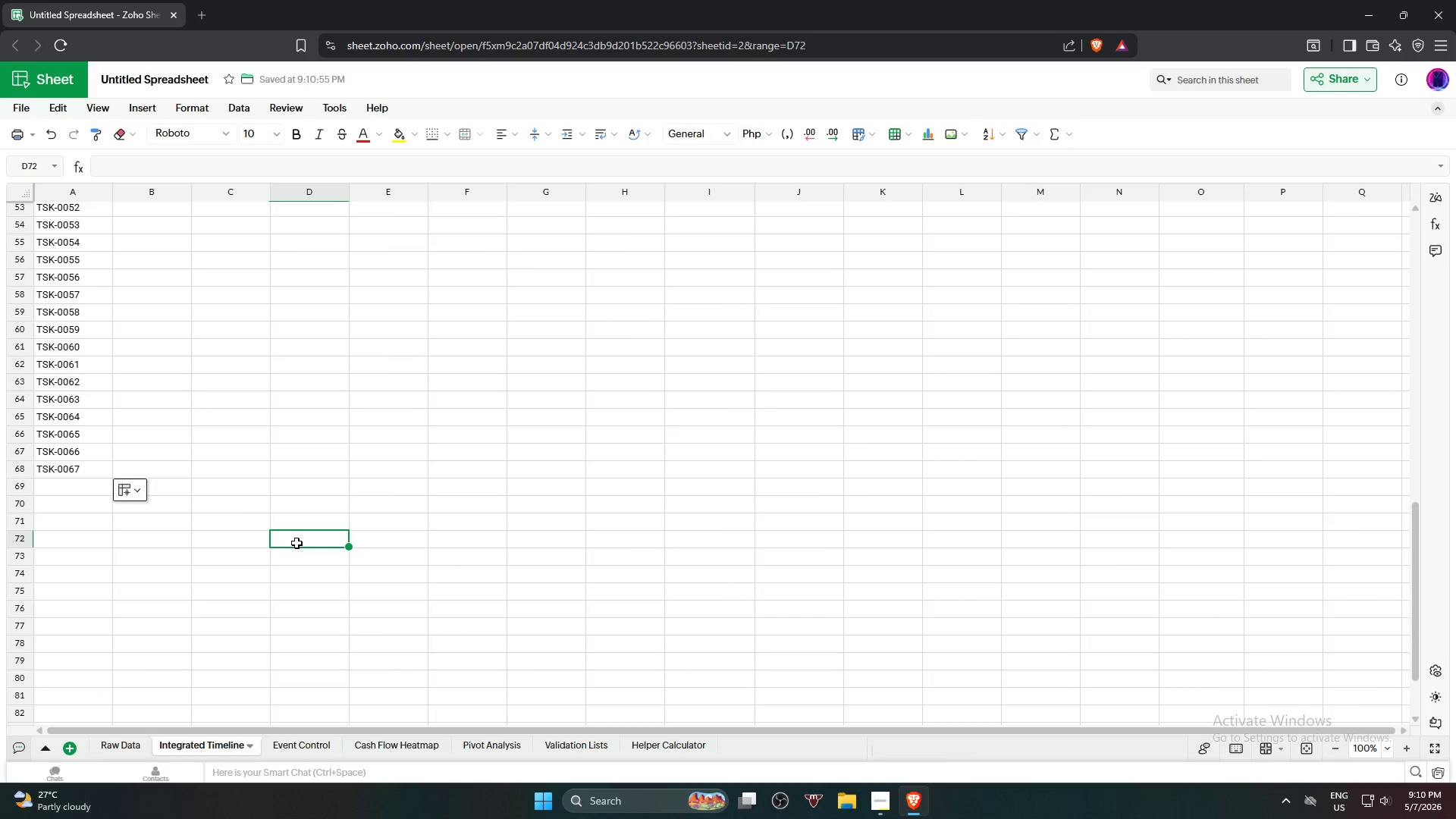 
key(Alt+AltLeft)
 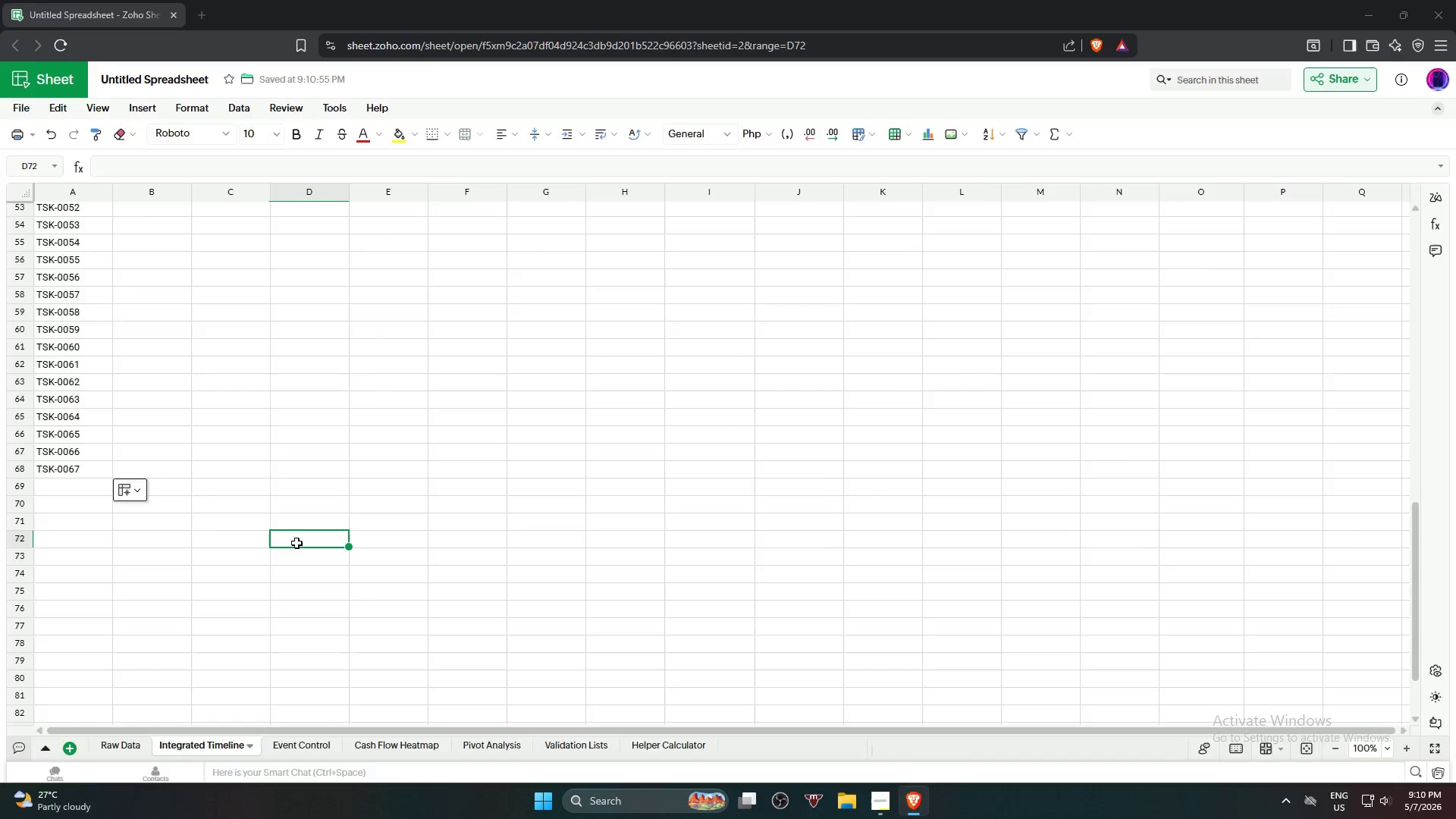 
key(Alt+Tab)